 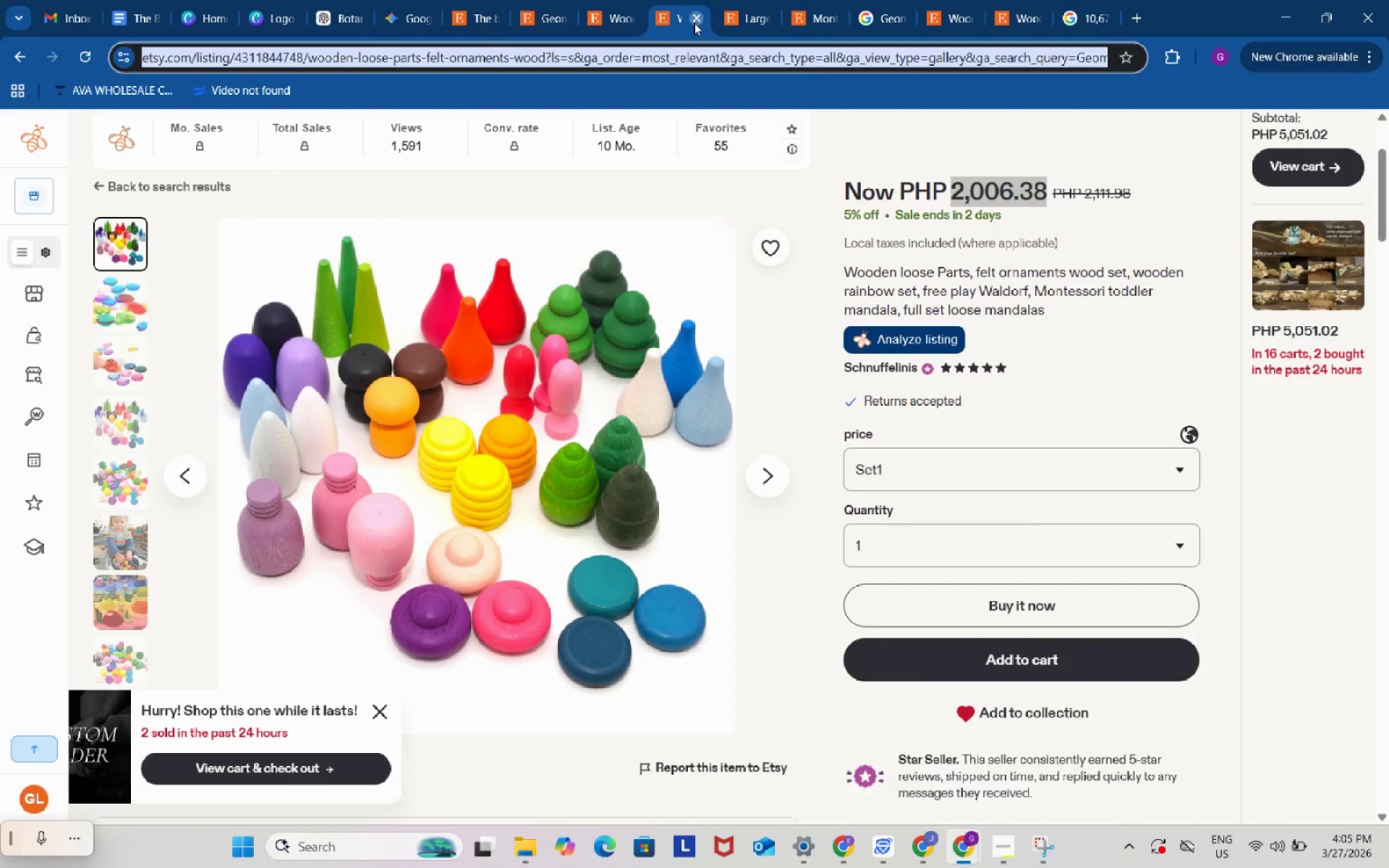 
left_click_drag(start_coordinate=[688, 24], to_coordinate=[680, 41])
 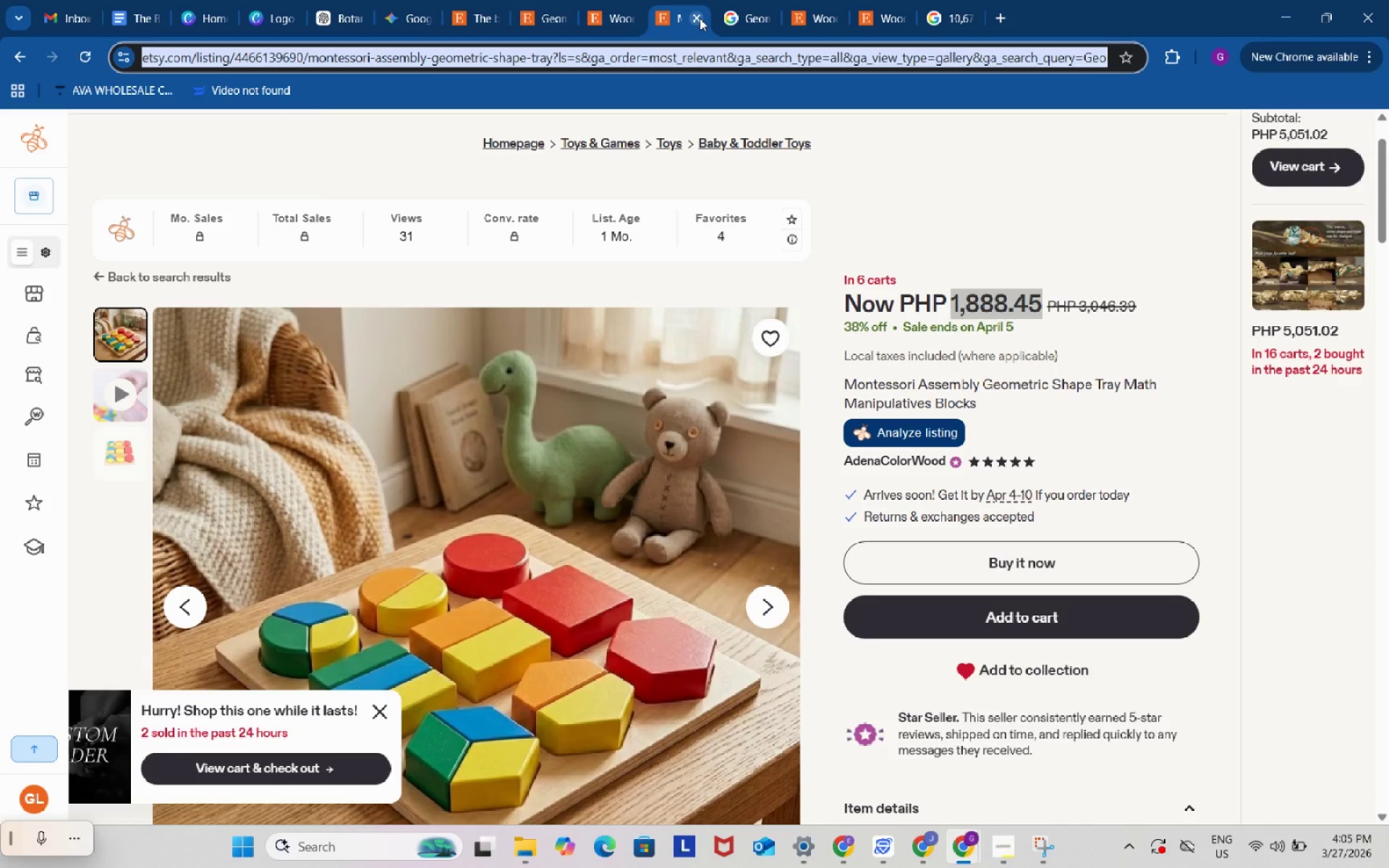 
left_click([700, 18])
 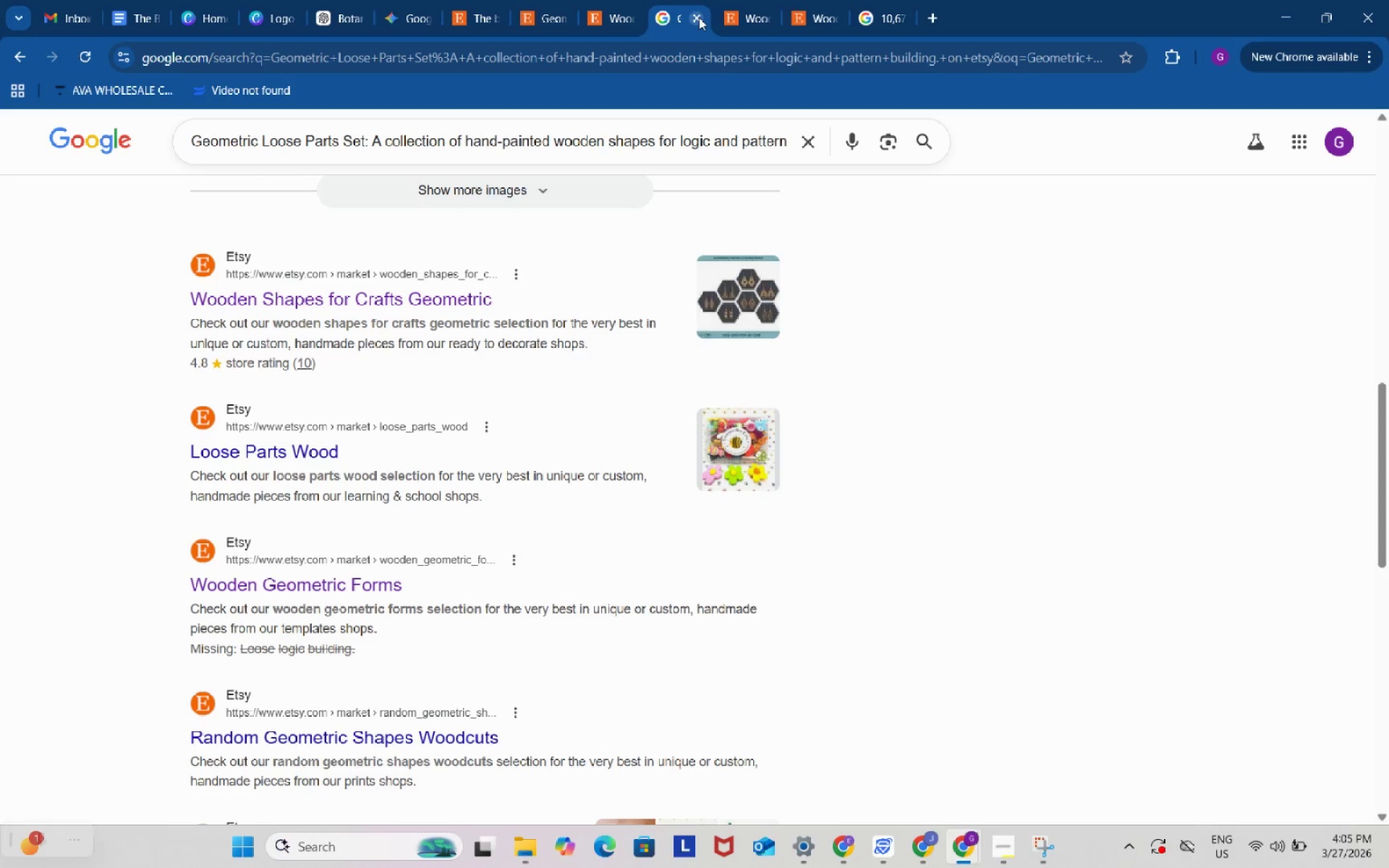 
left_click([699, 17])
 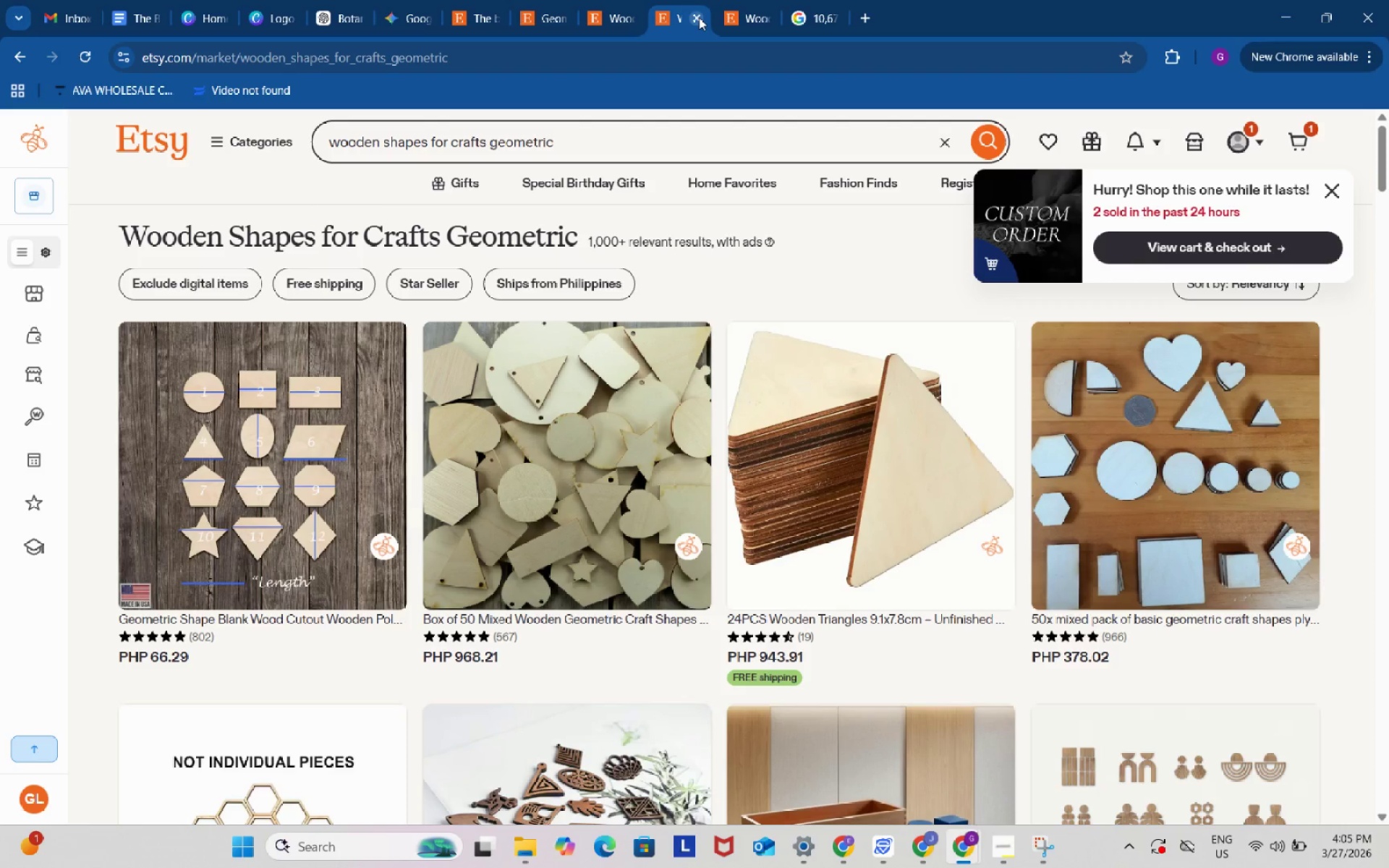 
left_click([699, 17])
 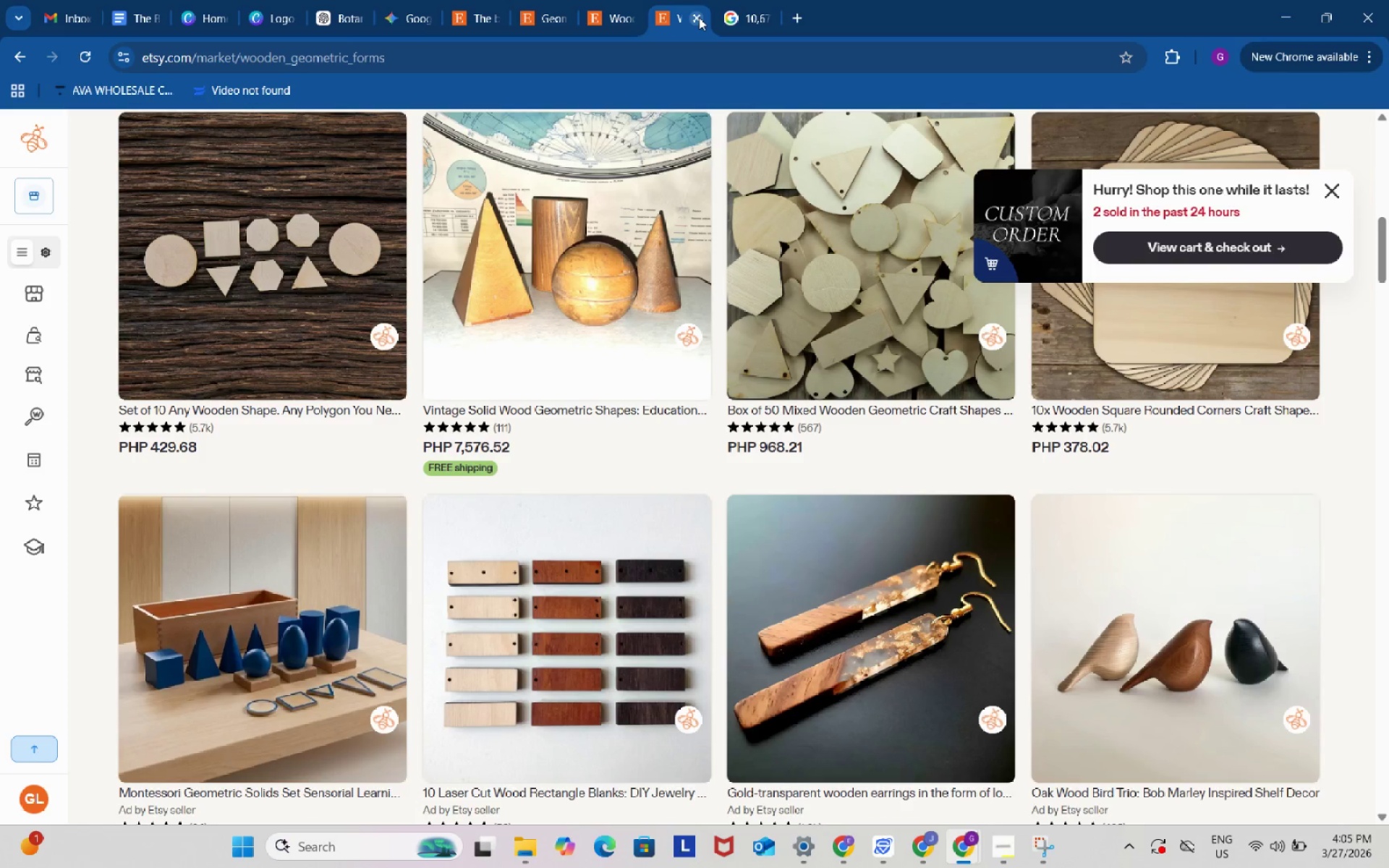 
left_click([699, 17])
 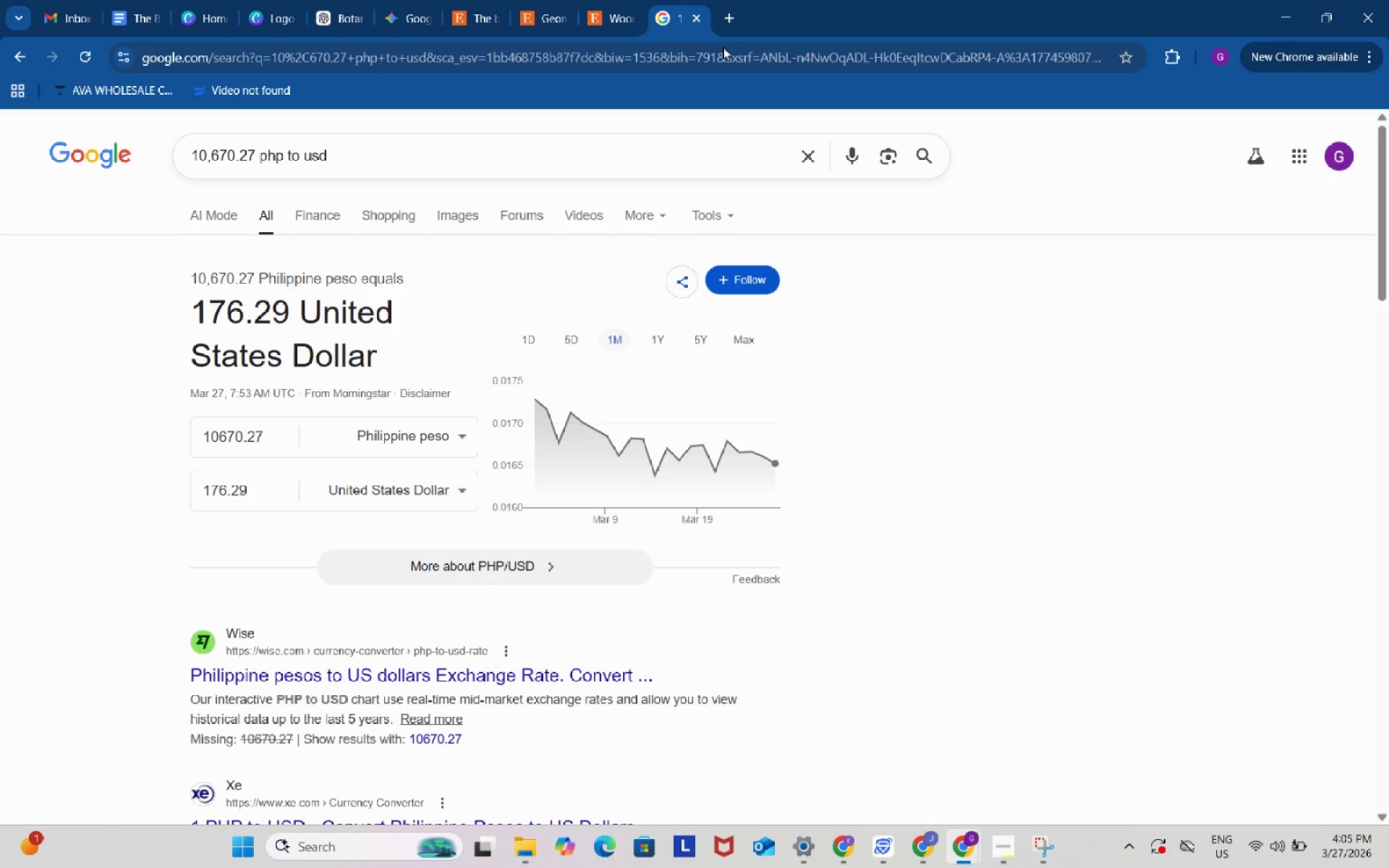 
left_click([739, 64])
 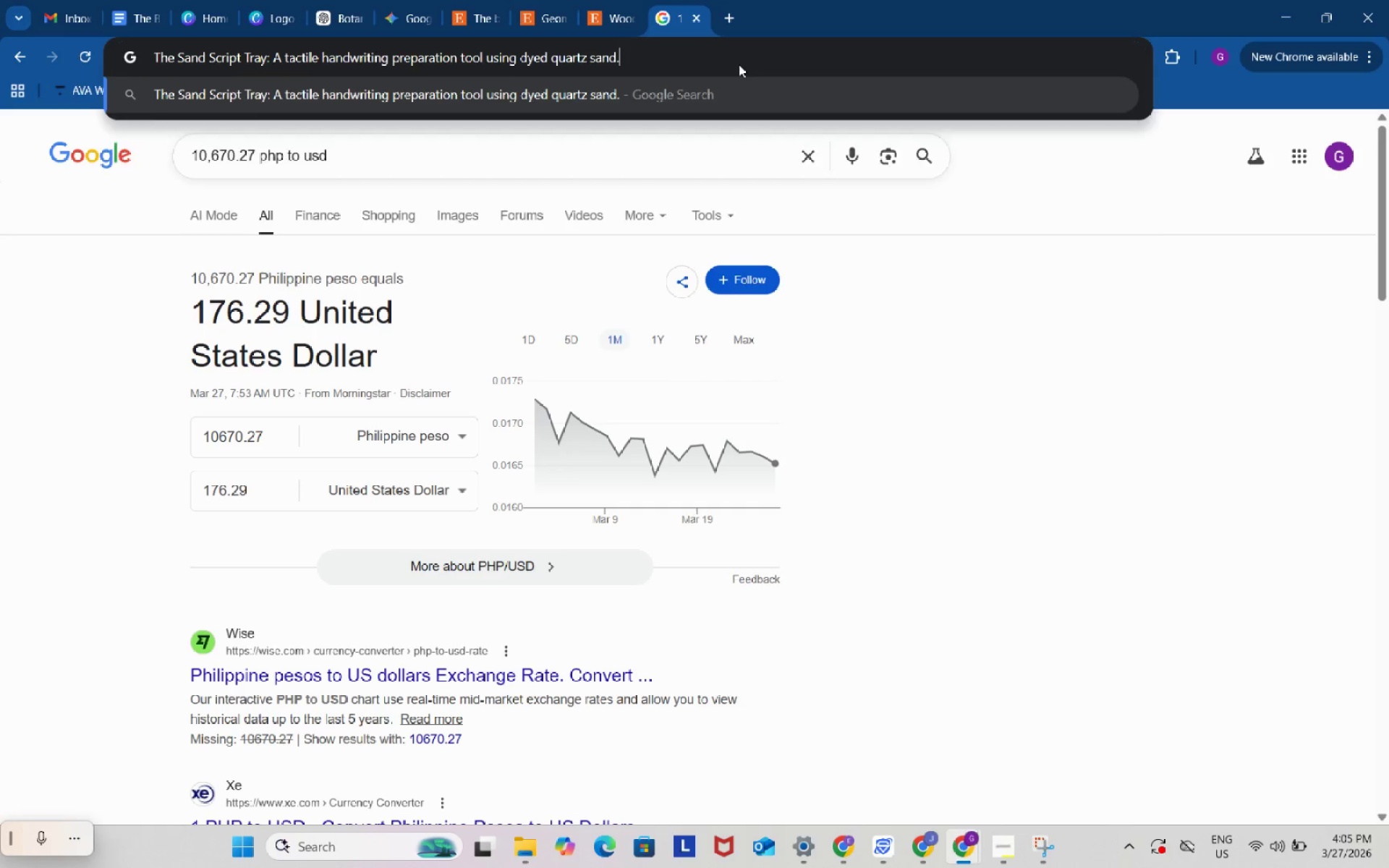 
key(Control+ControlLeft)
 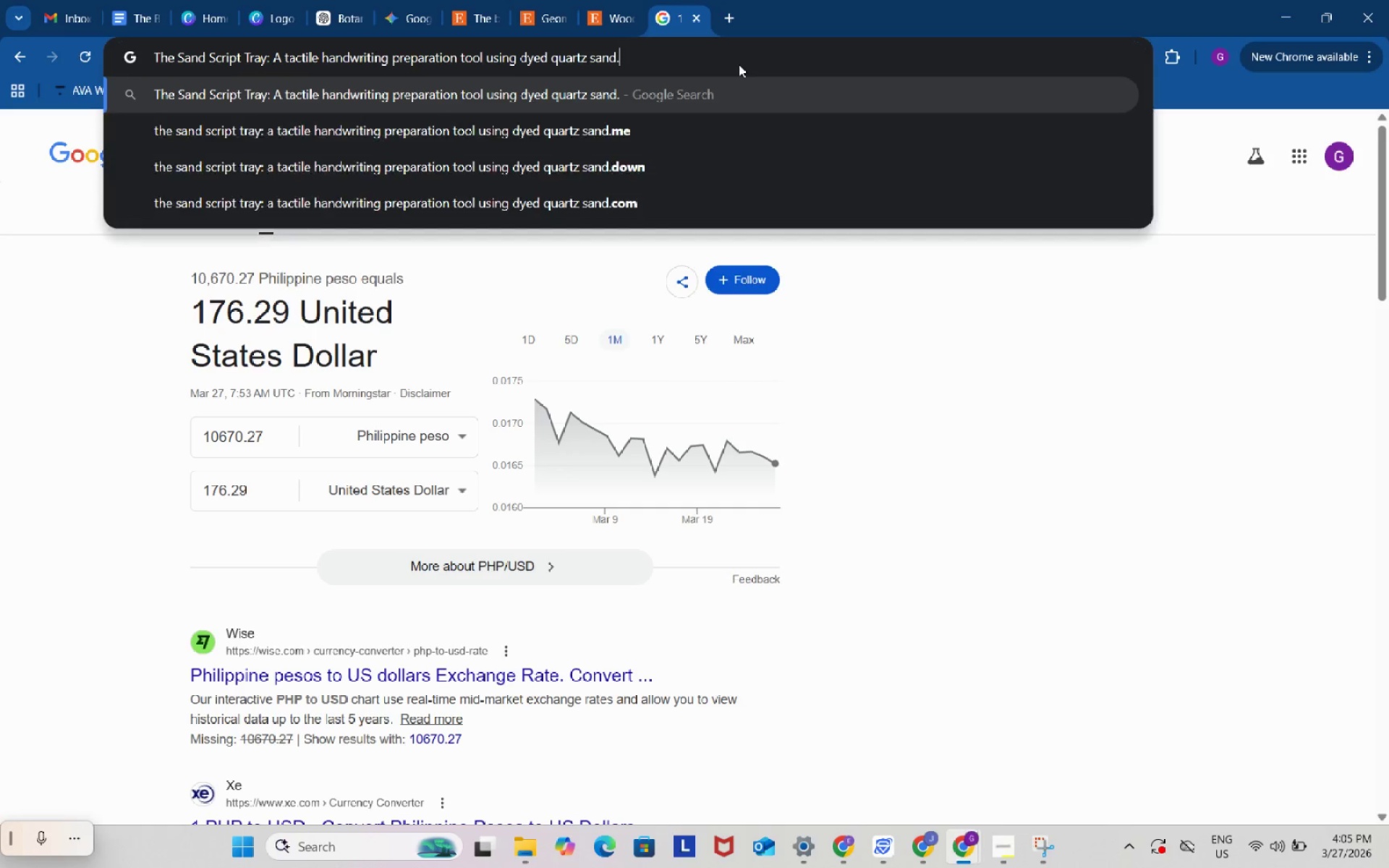 
key(Control+V)
 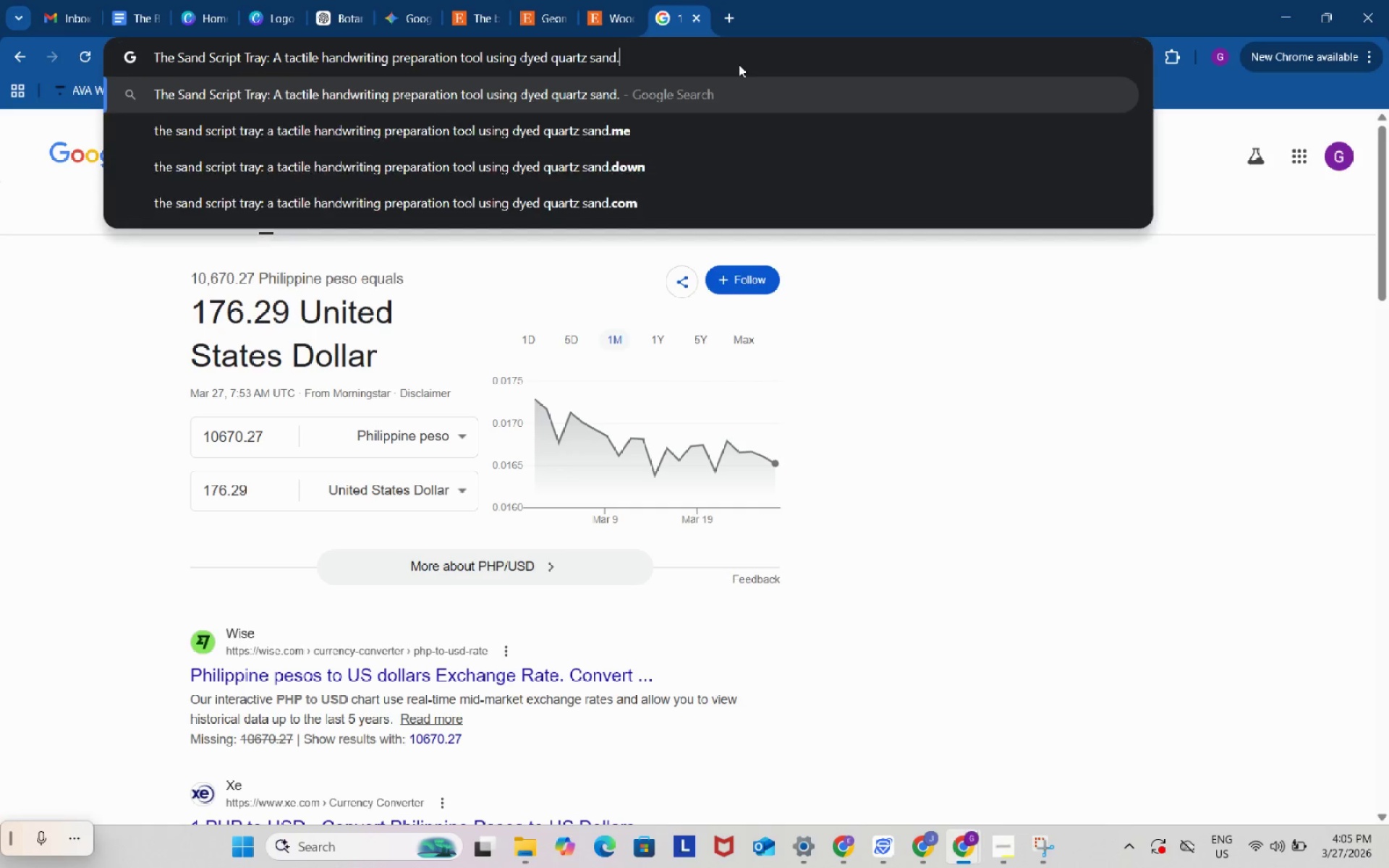 
key(Control+C)
 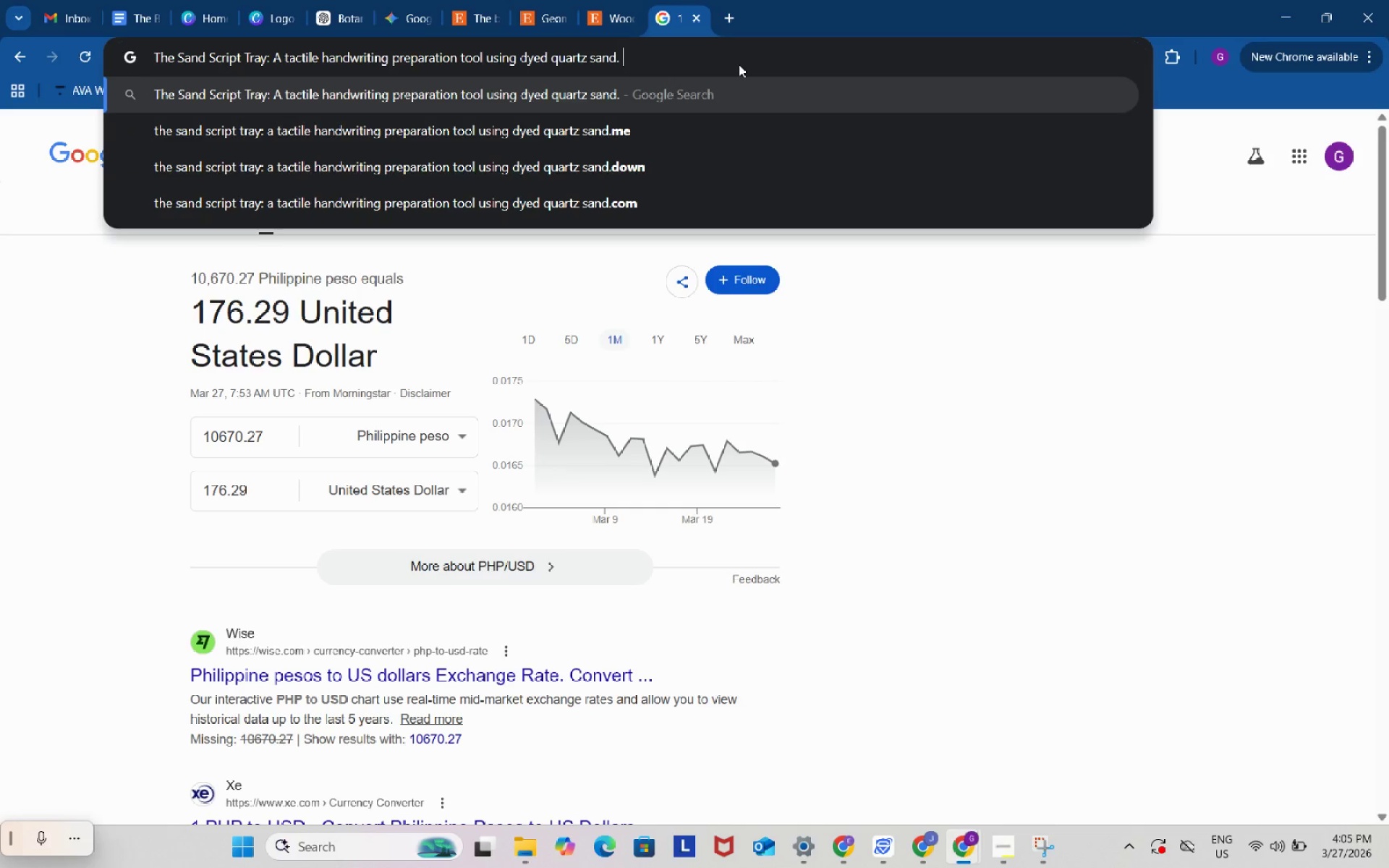 
type( on etsy)
 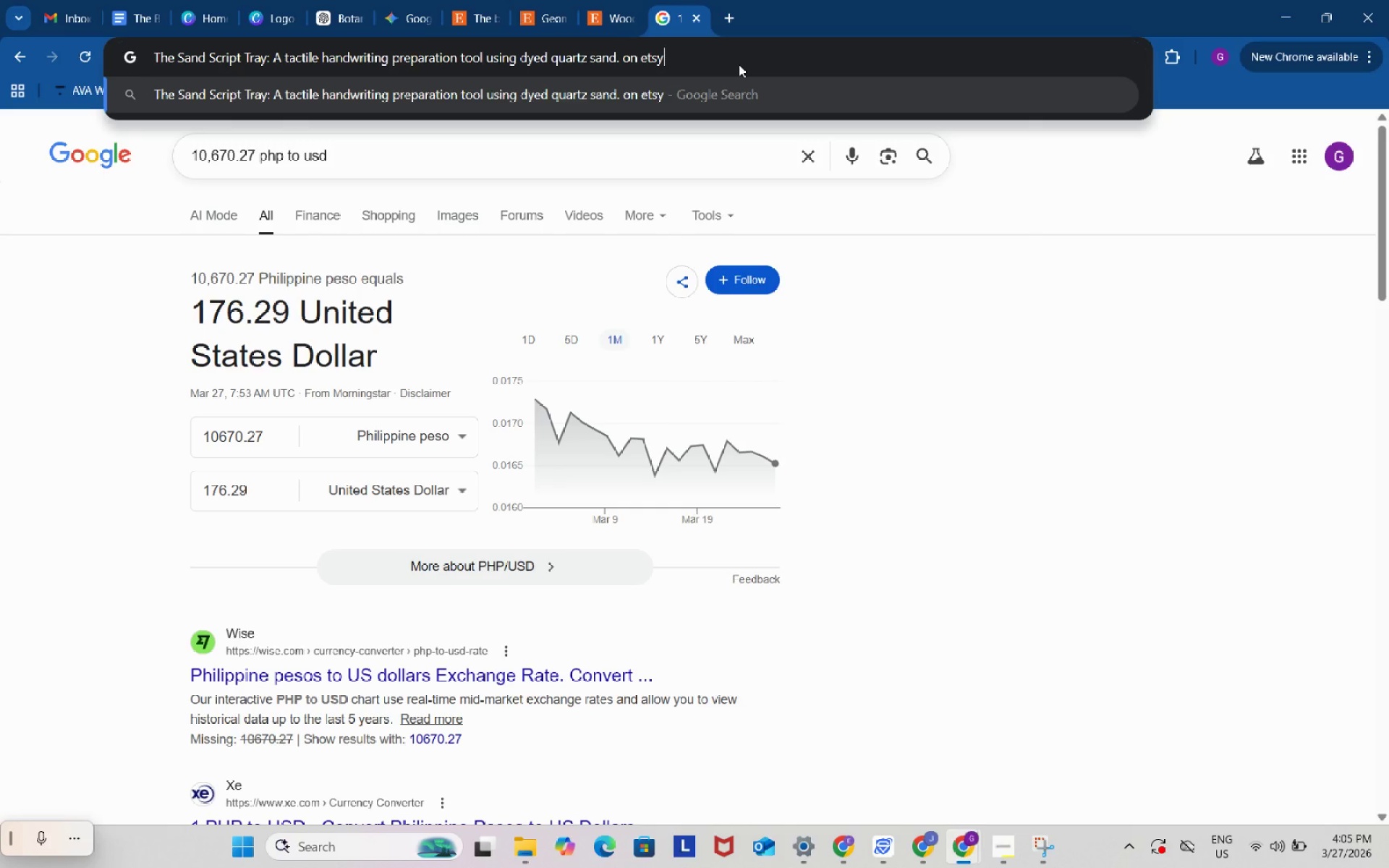 
key(Enter)
 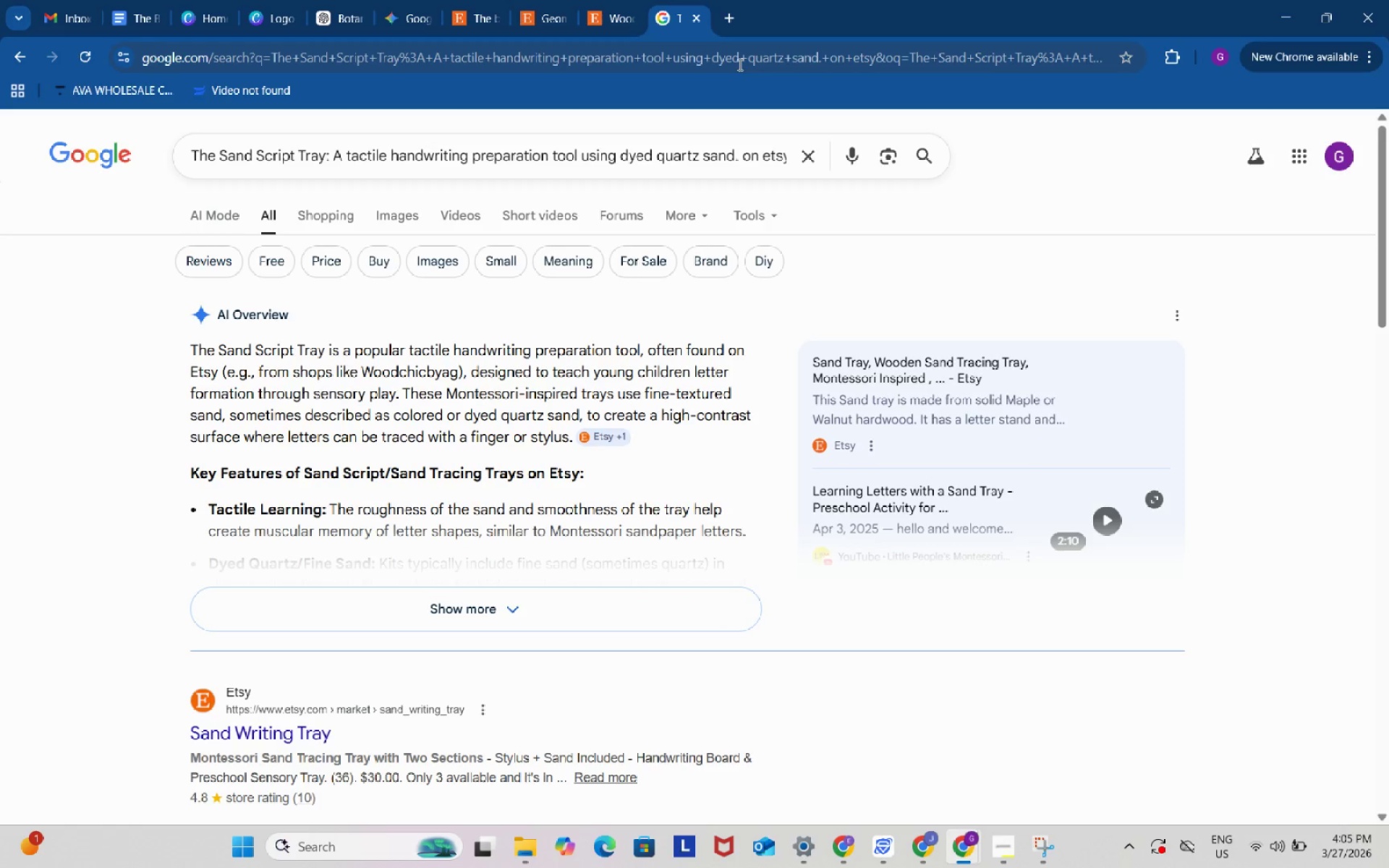 
wait(8.83)
 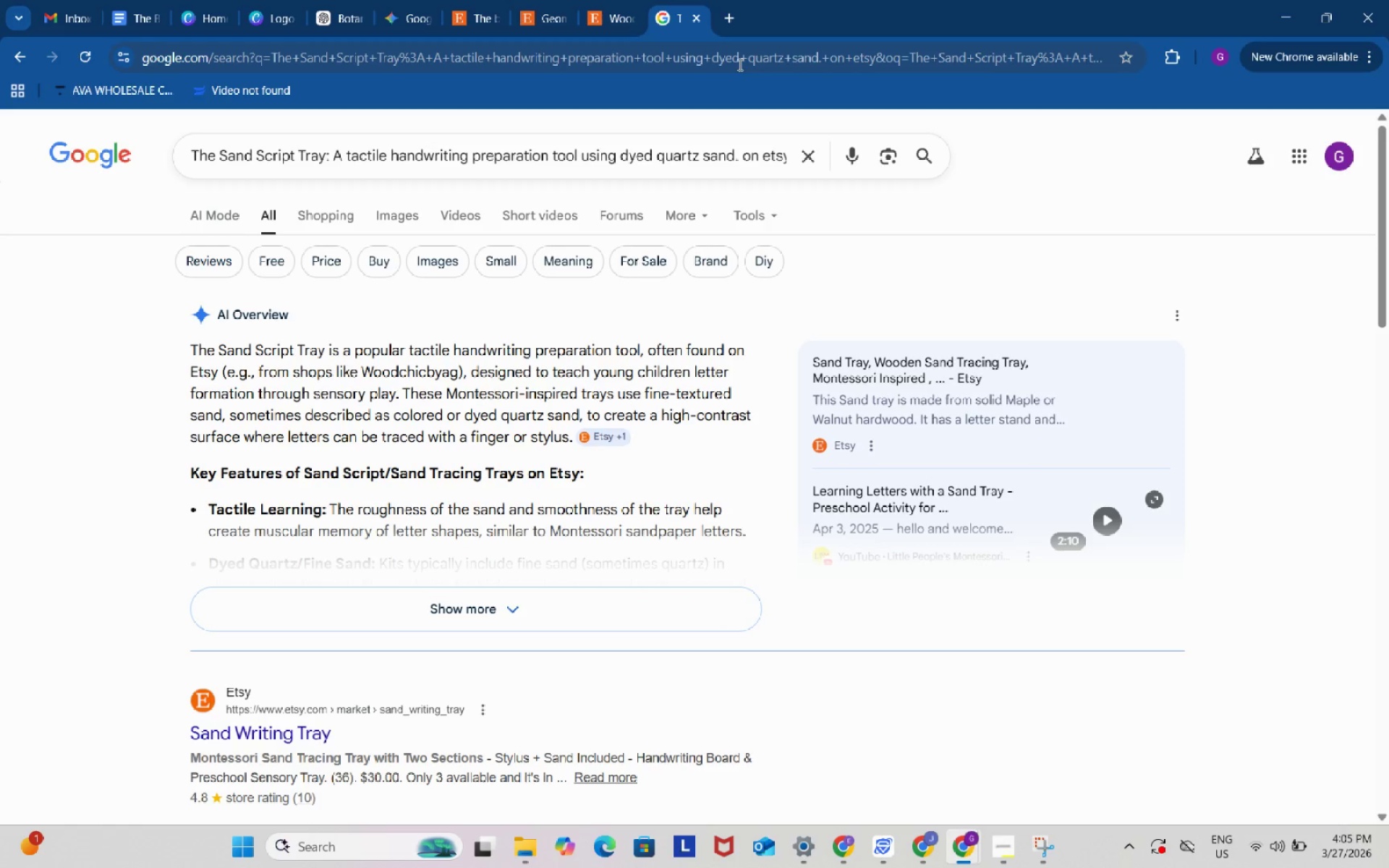 
scroll: coordinate [727, 341], scroll_direction: down, amount: 3.0
 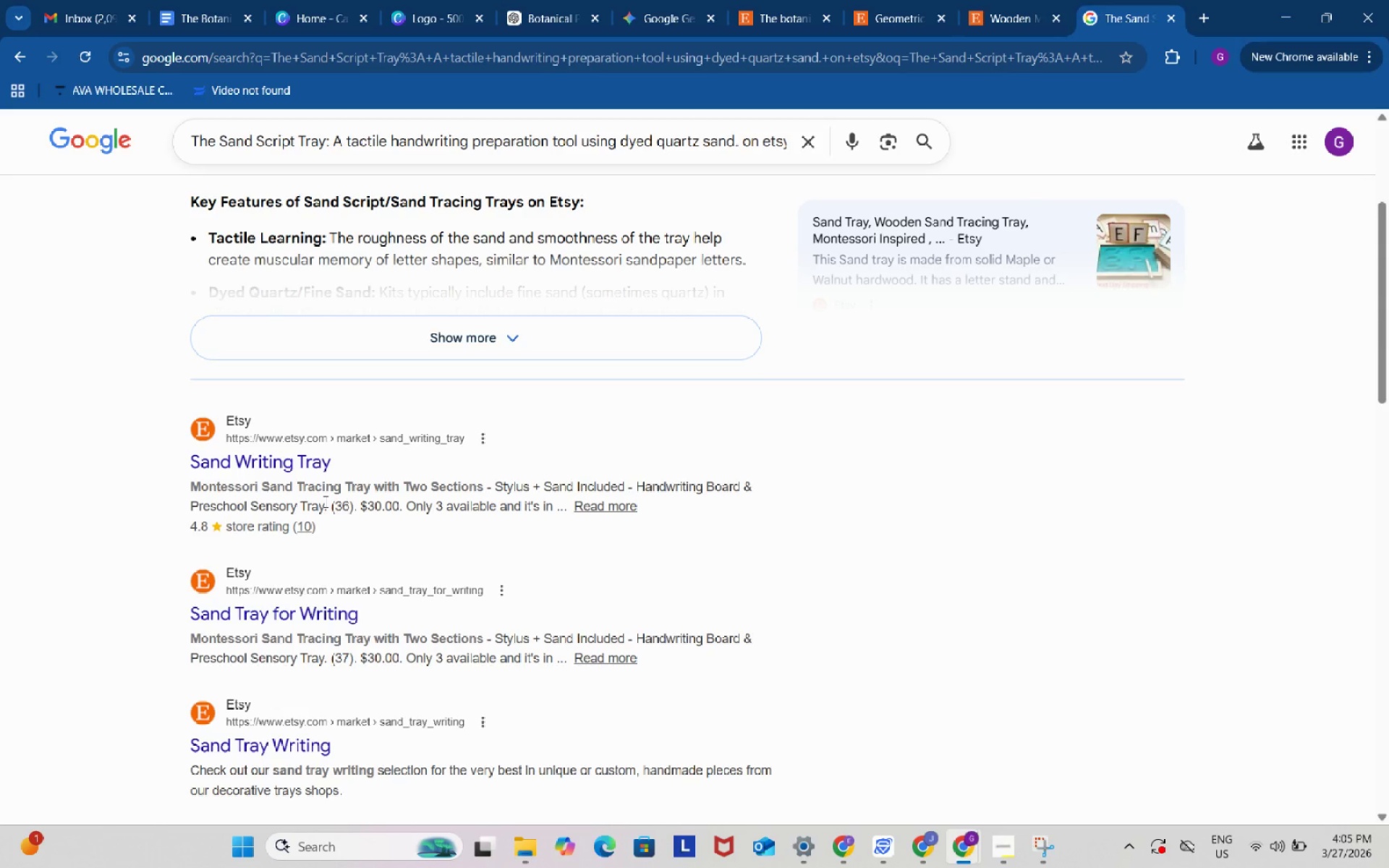 
right_click([309, 461])
 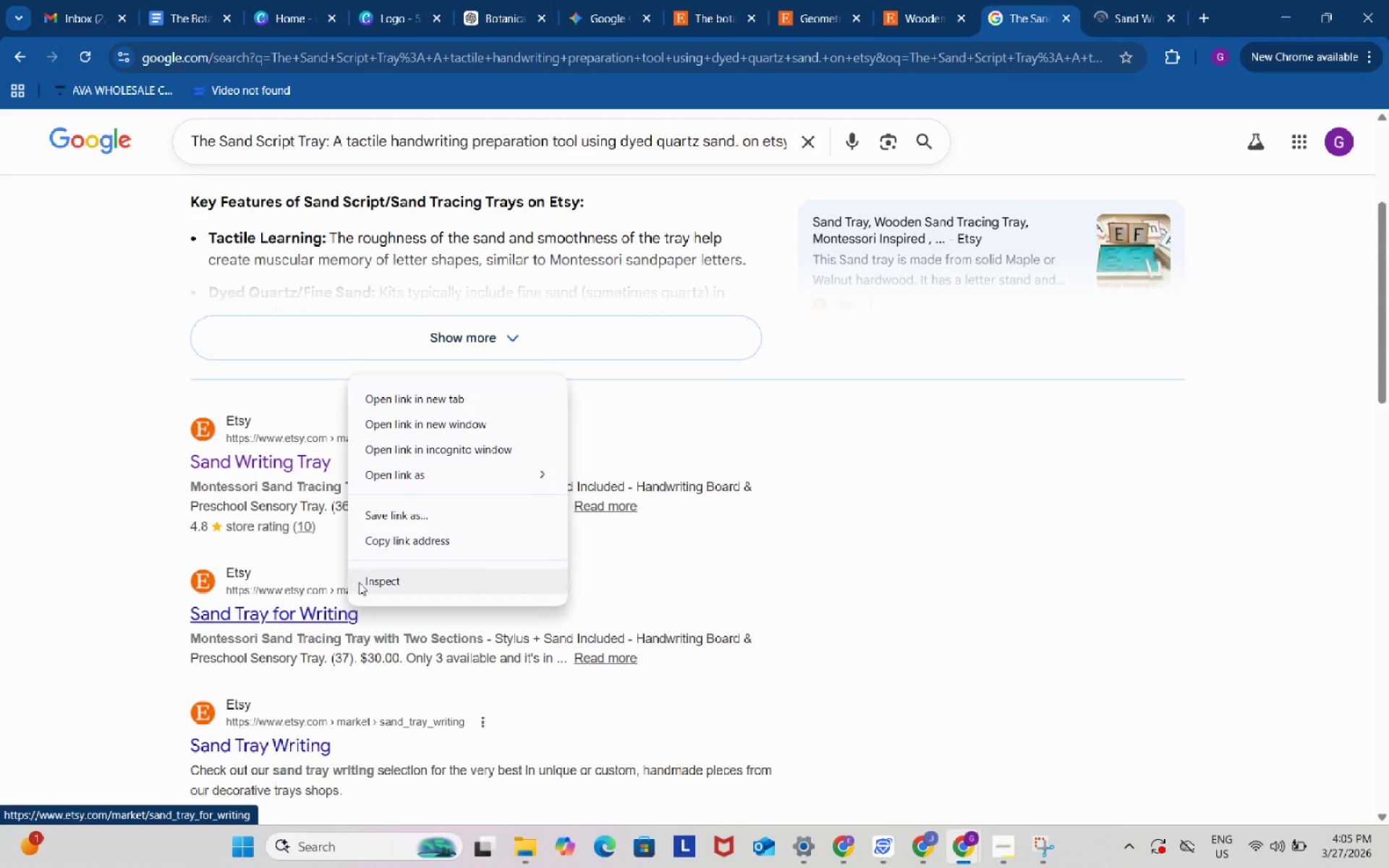 
left_click([452, 394])
 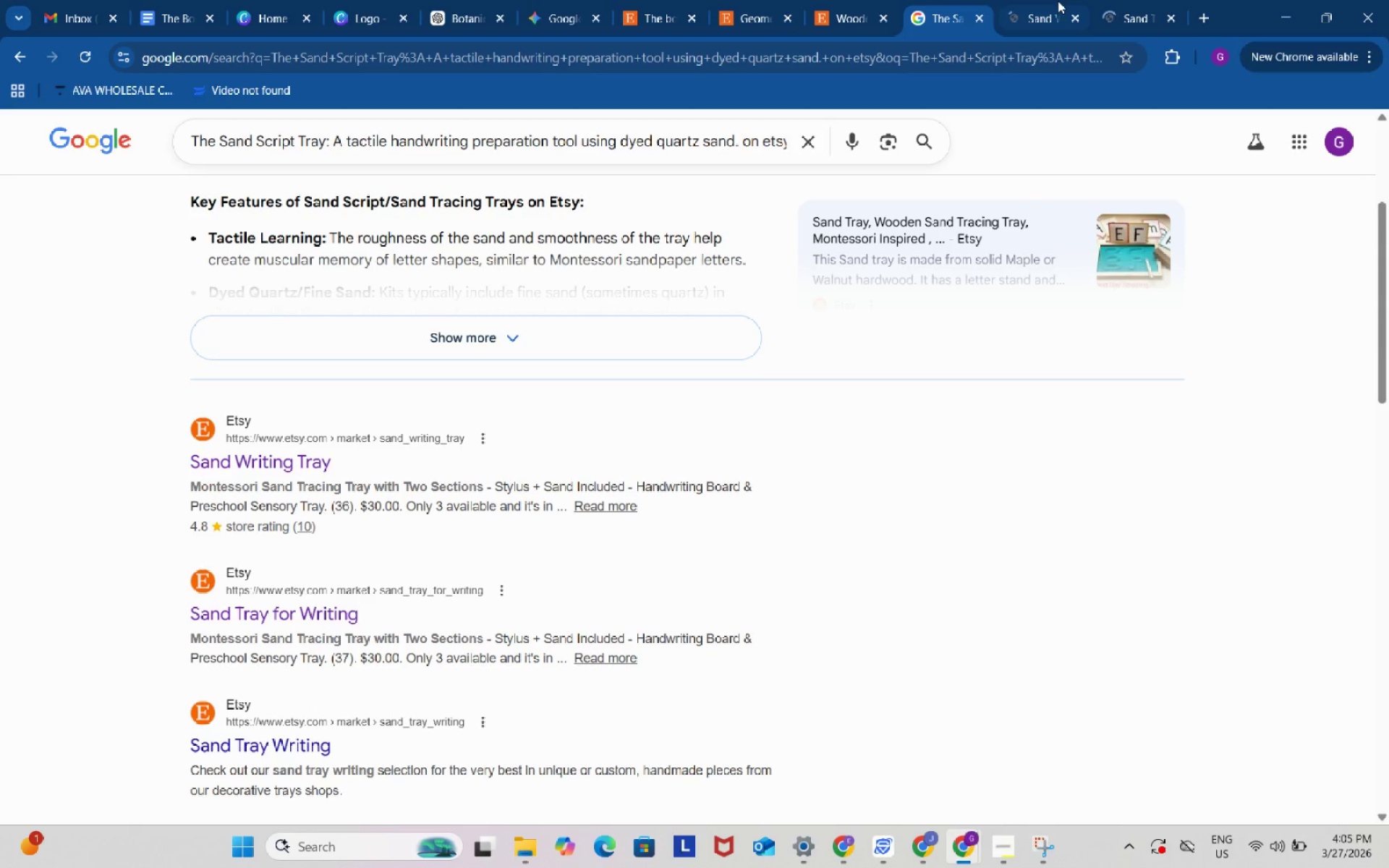 
left_click([1035, 0])
 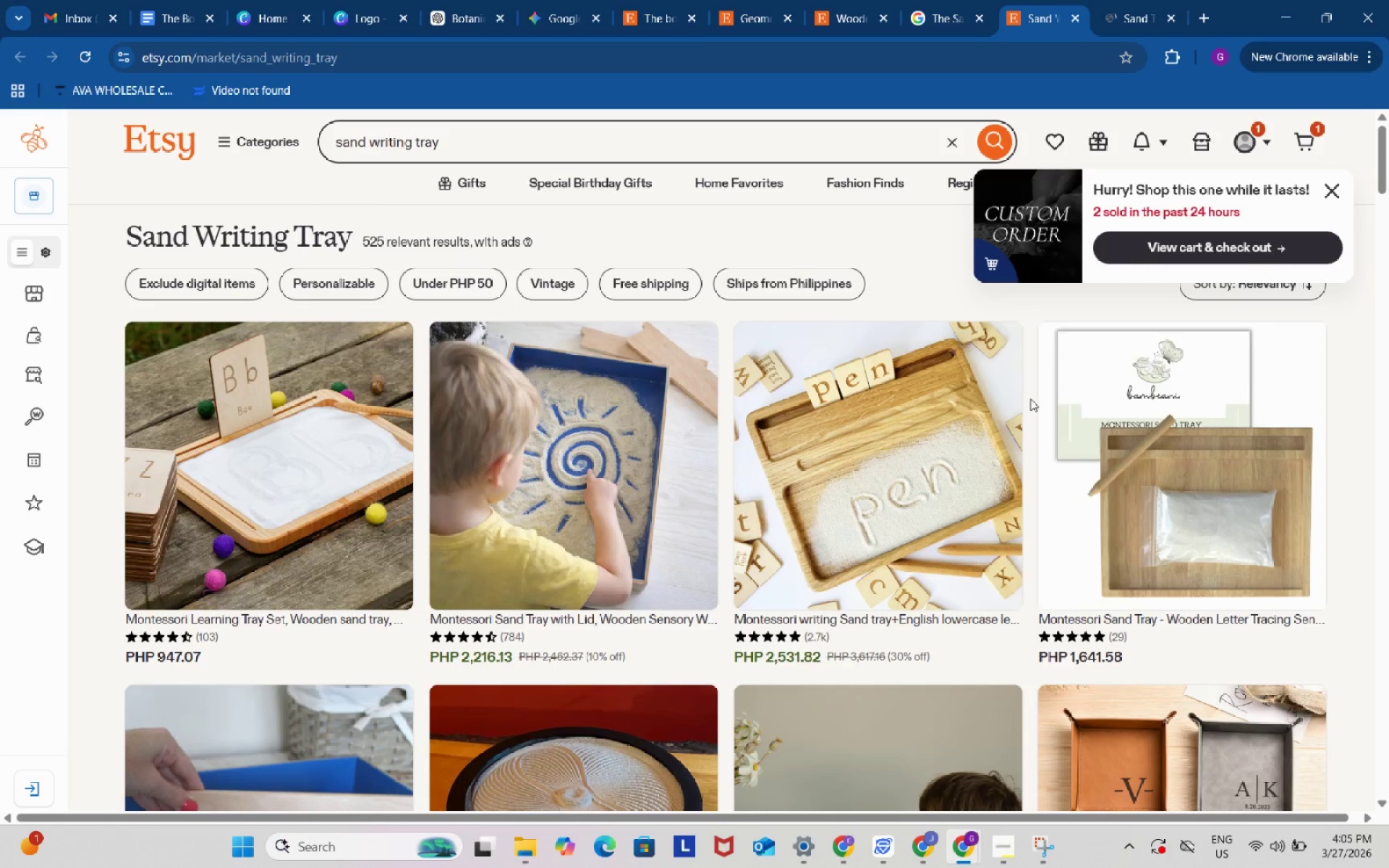 
left_click([1008, 841])